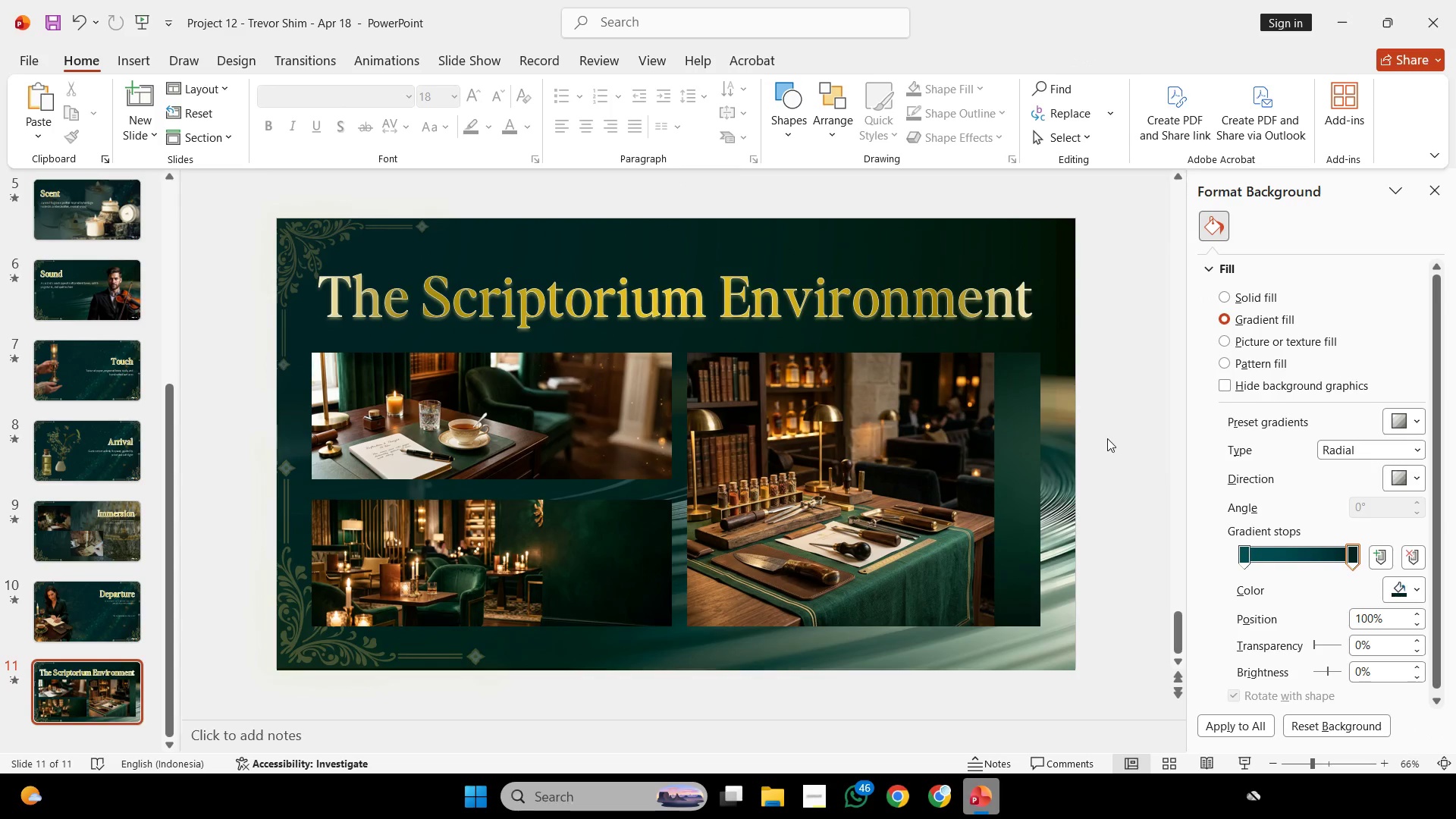 
key(Control+Z)
 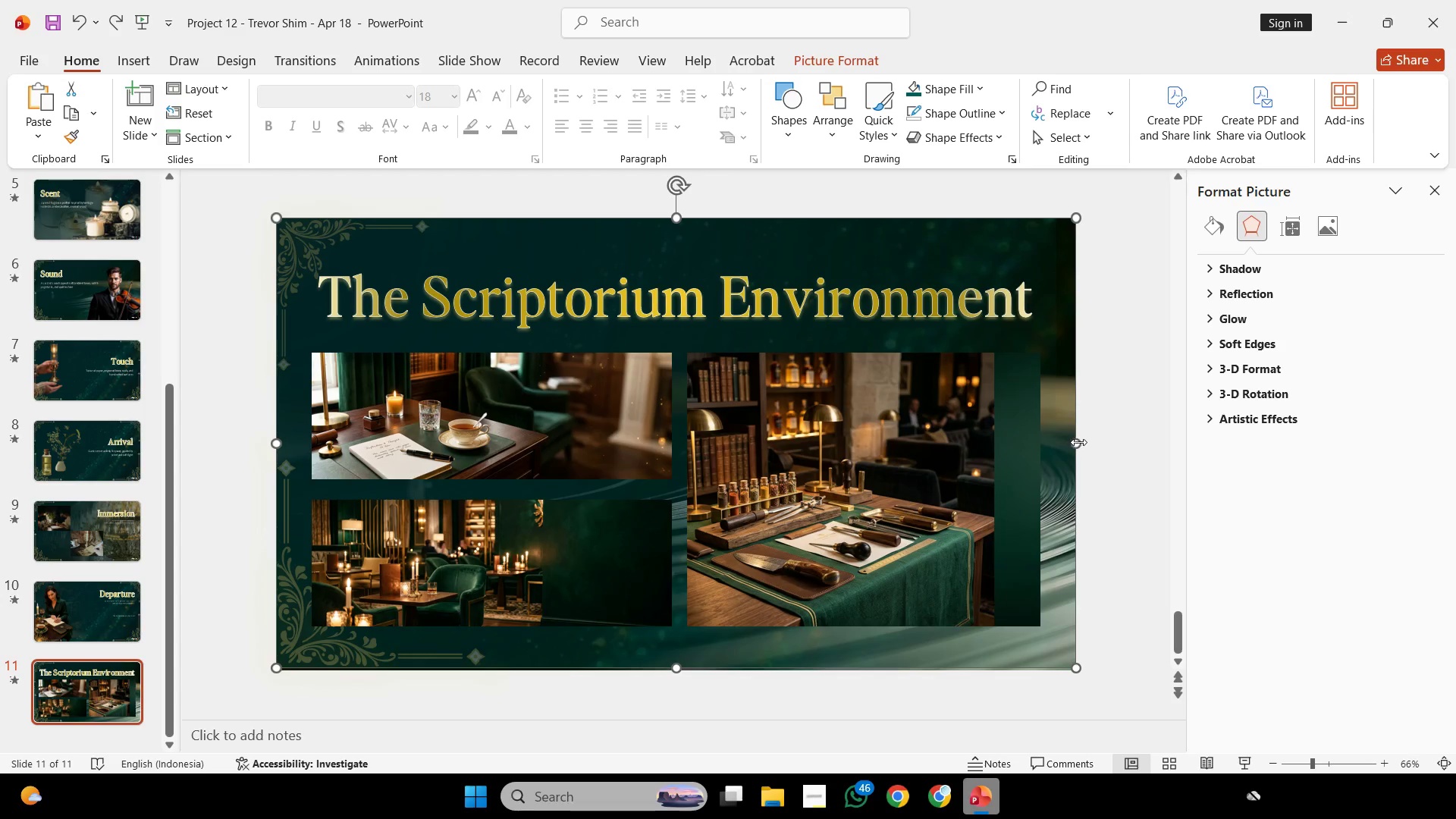 
left_click_drag(start_coordinate=[1074, 441], to_coordinate=[1063, 441])
 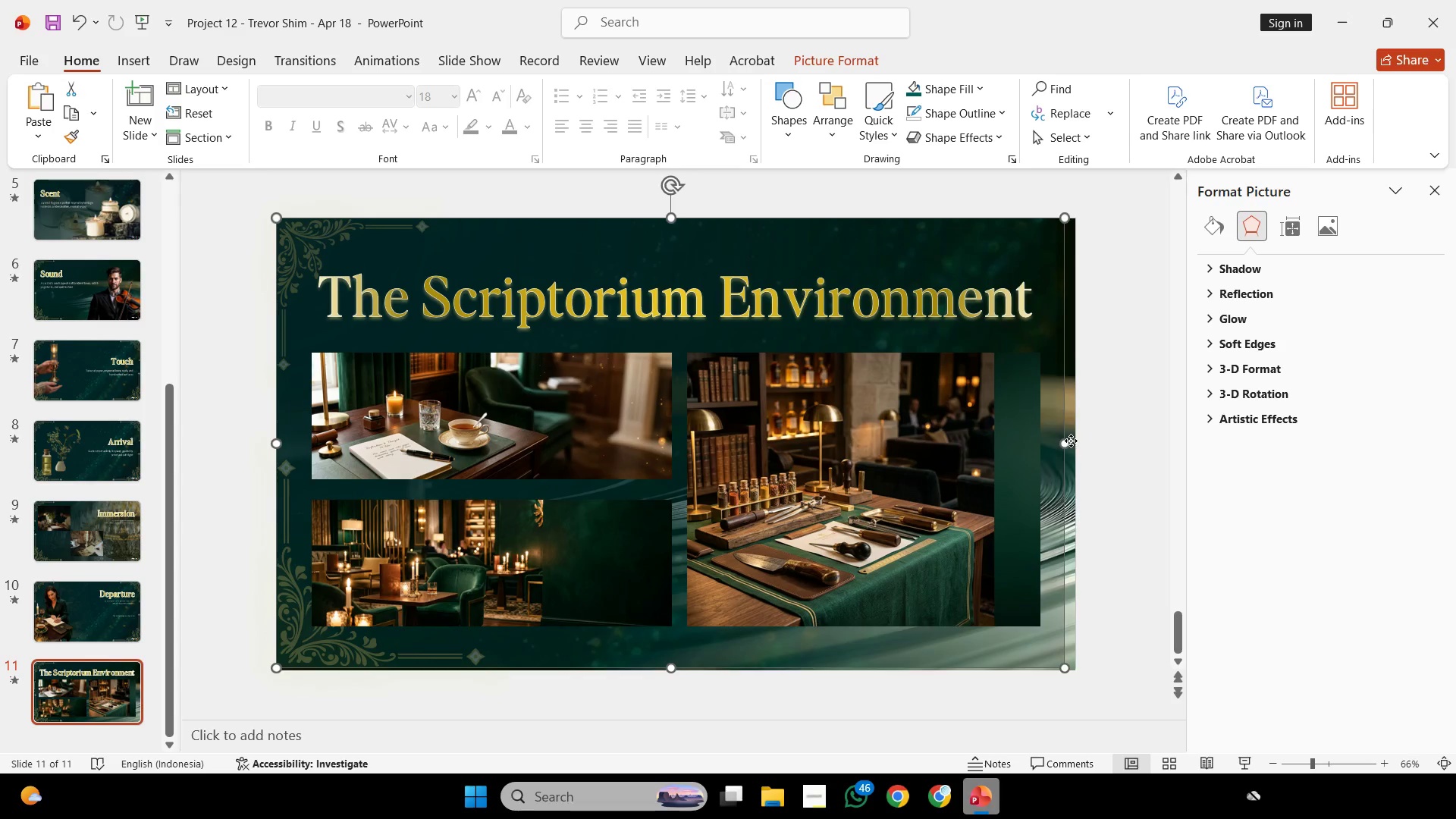 
left_click([1071, 441])
 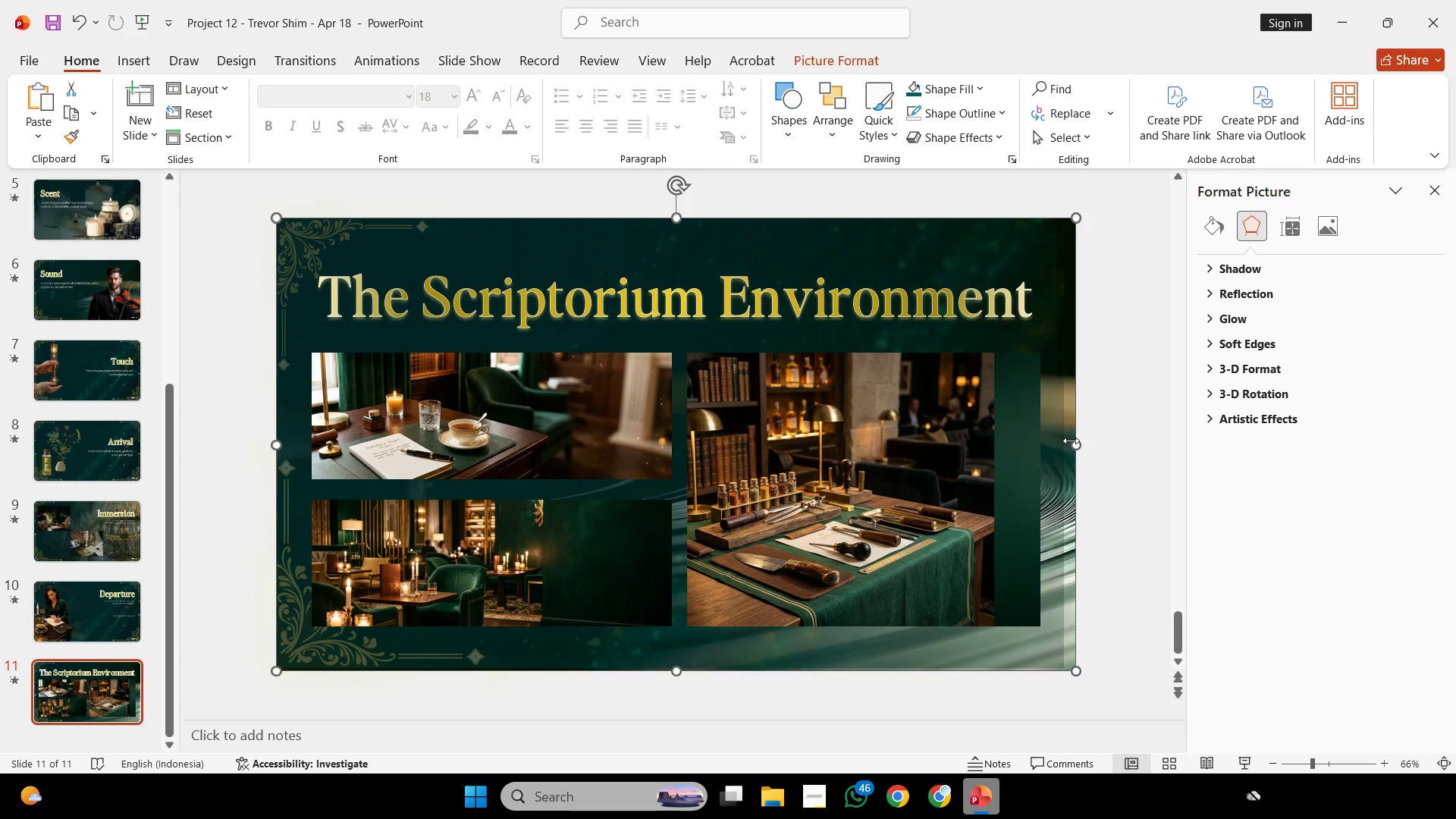 
key(Backspace)
 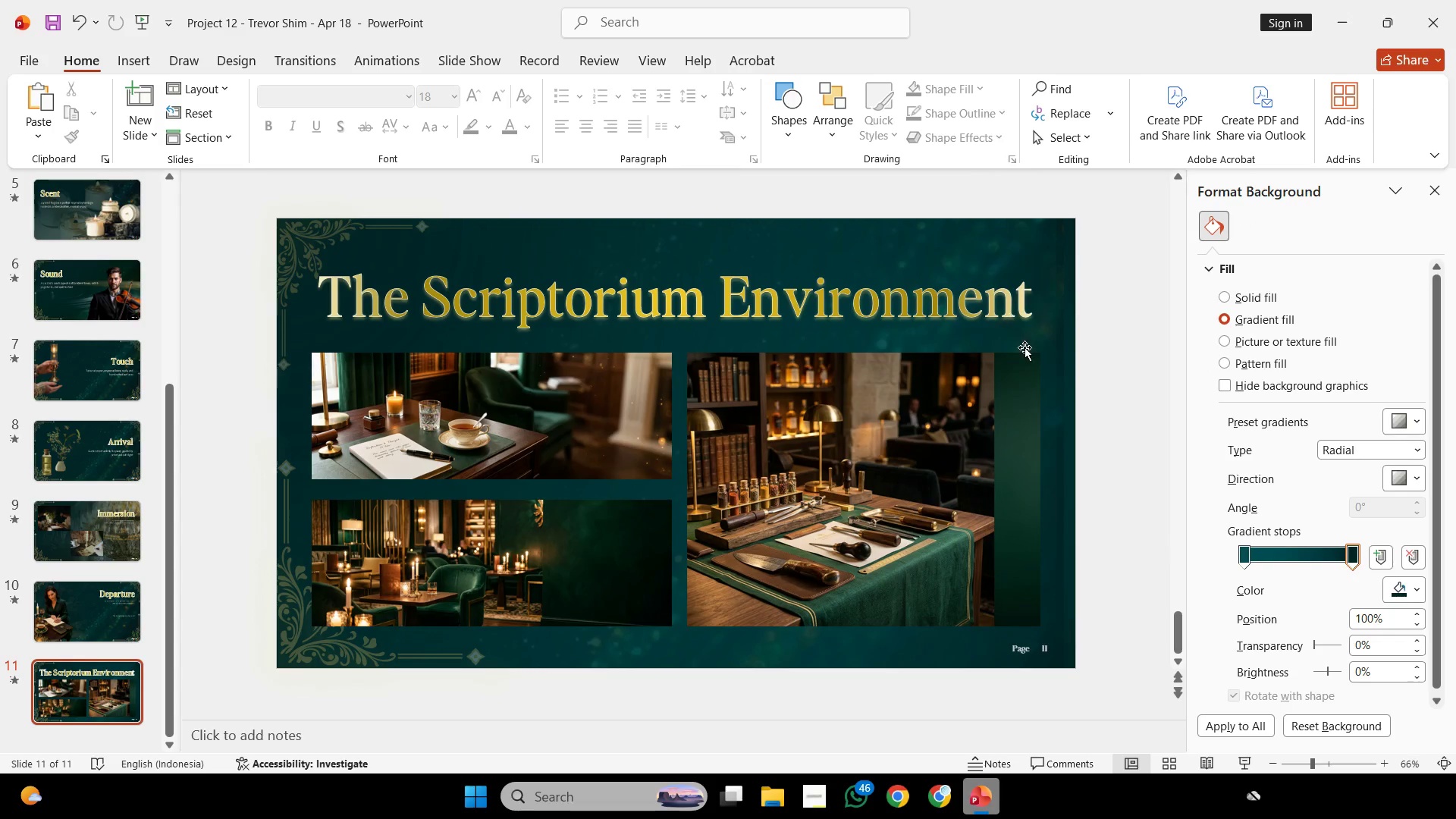 
left_click([1059, 374])
 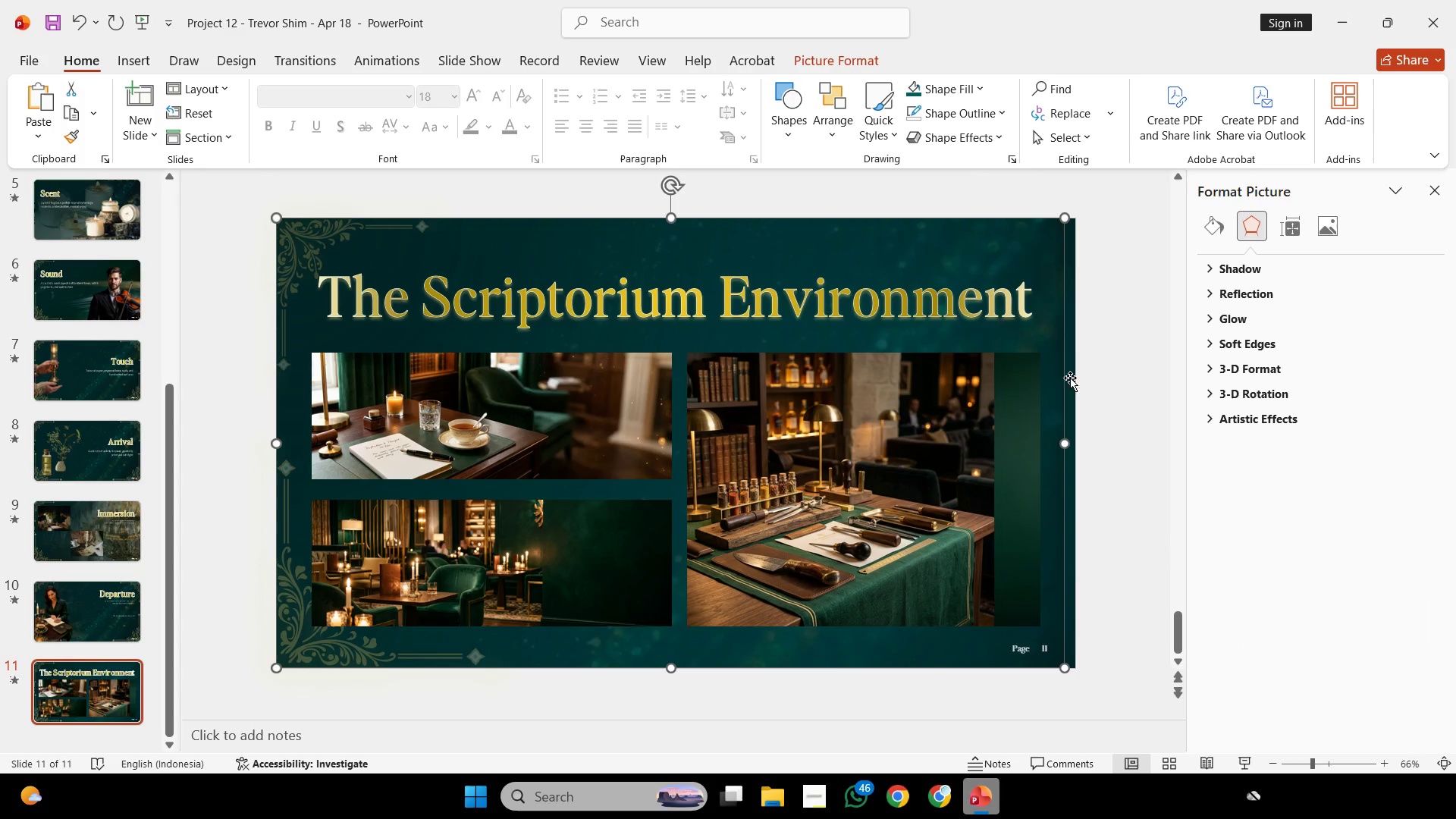 
triple_click([1074, 378])
 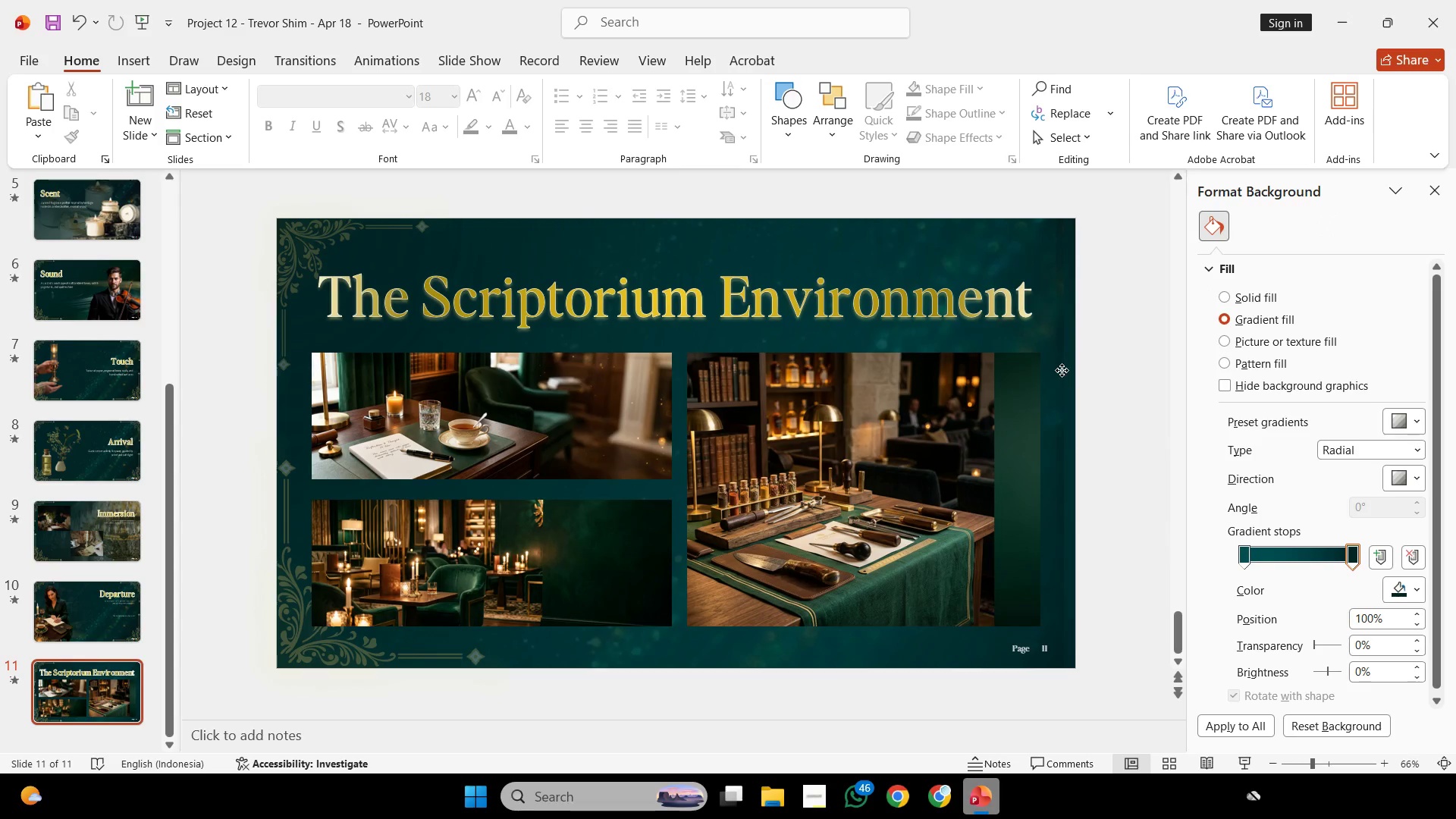 
triple_click([1062, 370])
 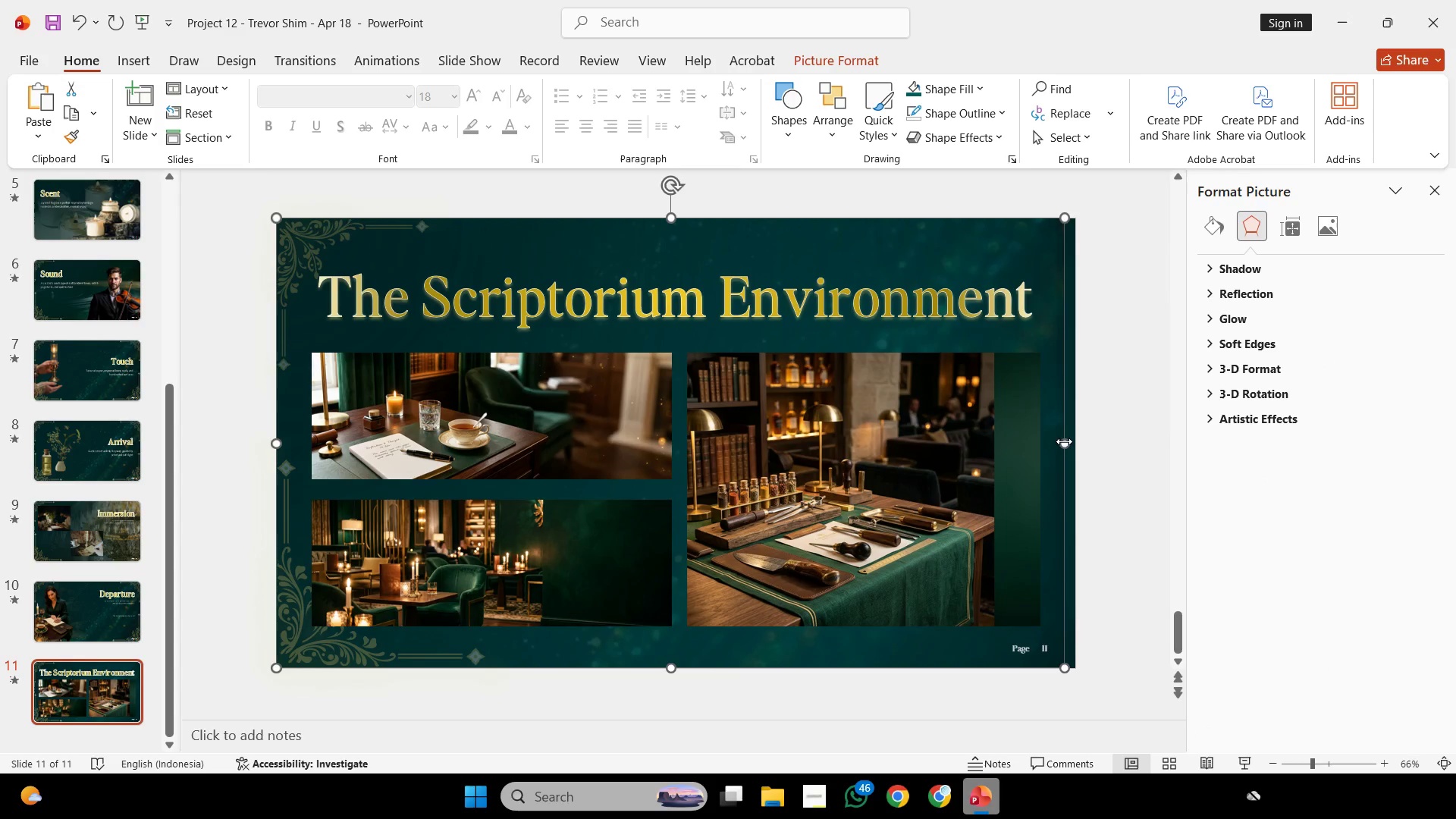 
left_click_drag(start_coordinate=[1065, 444], to_coordinate=[1075, 441])
 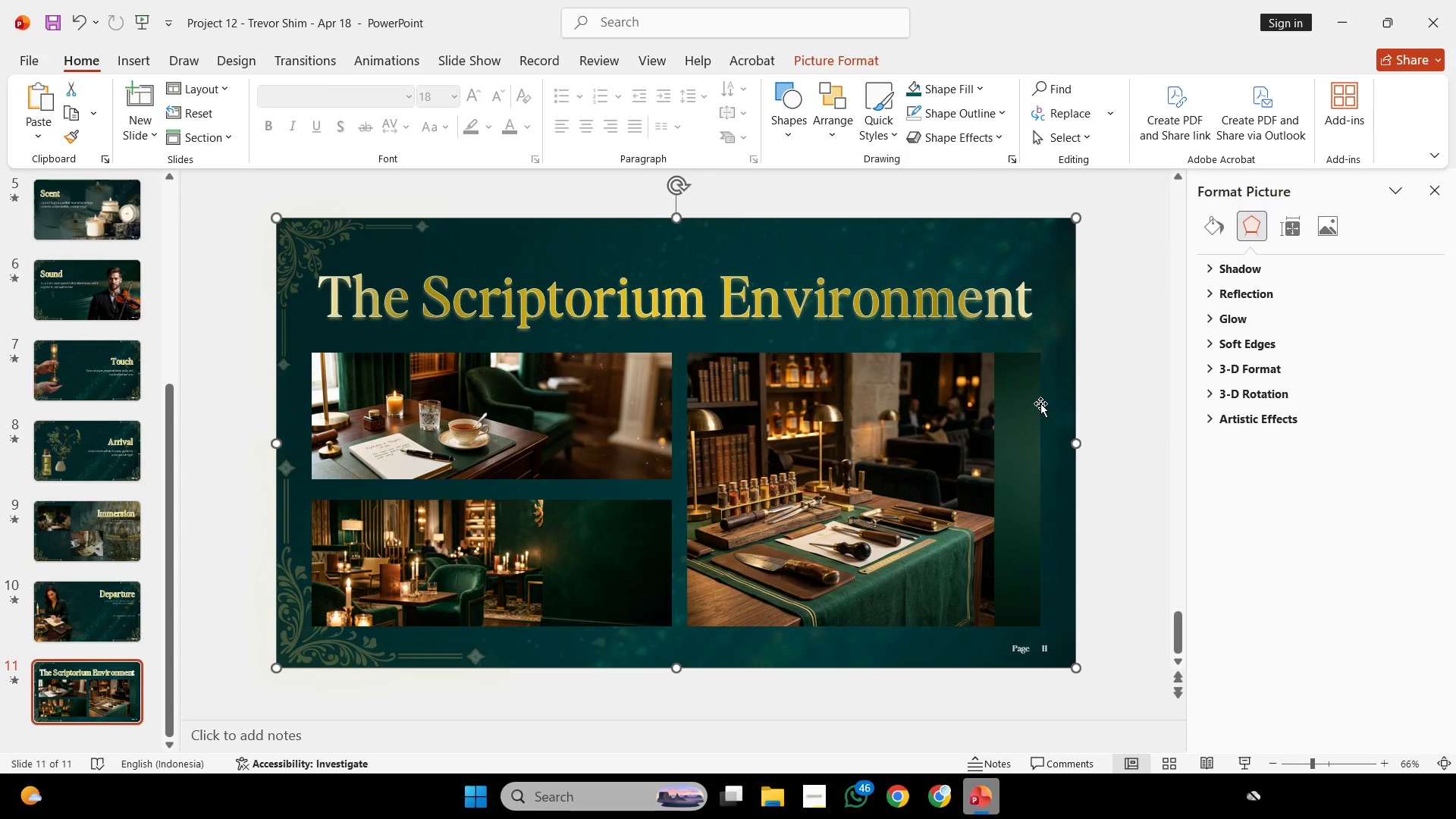 
left_click([1040, 403])
 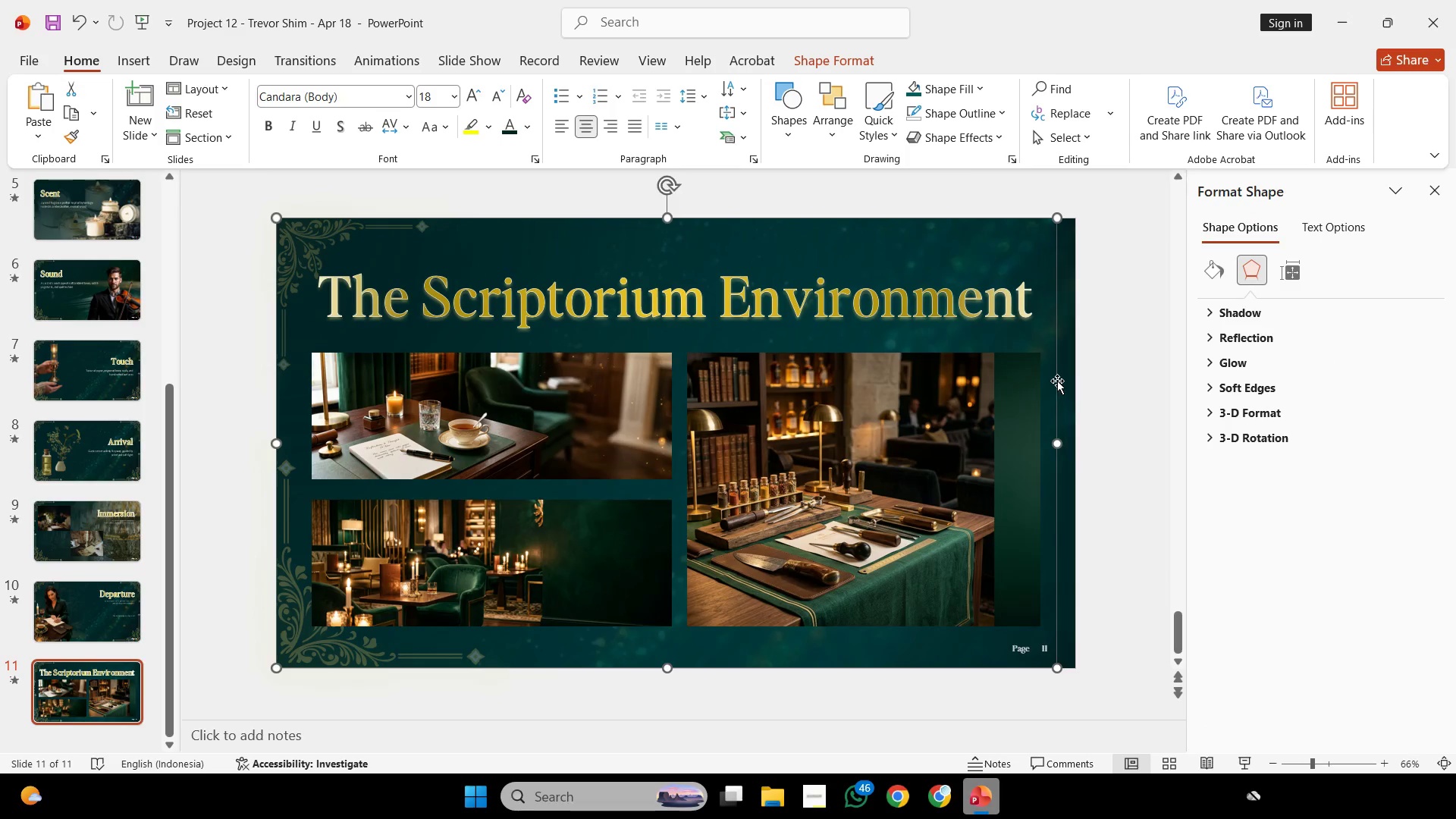 
double_click([1058, 378])
 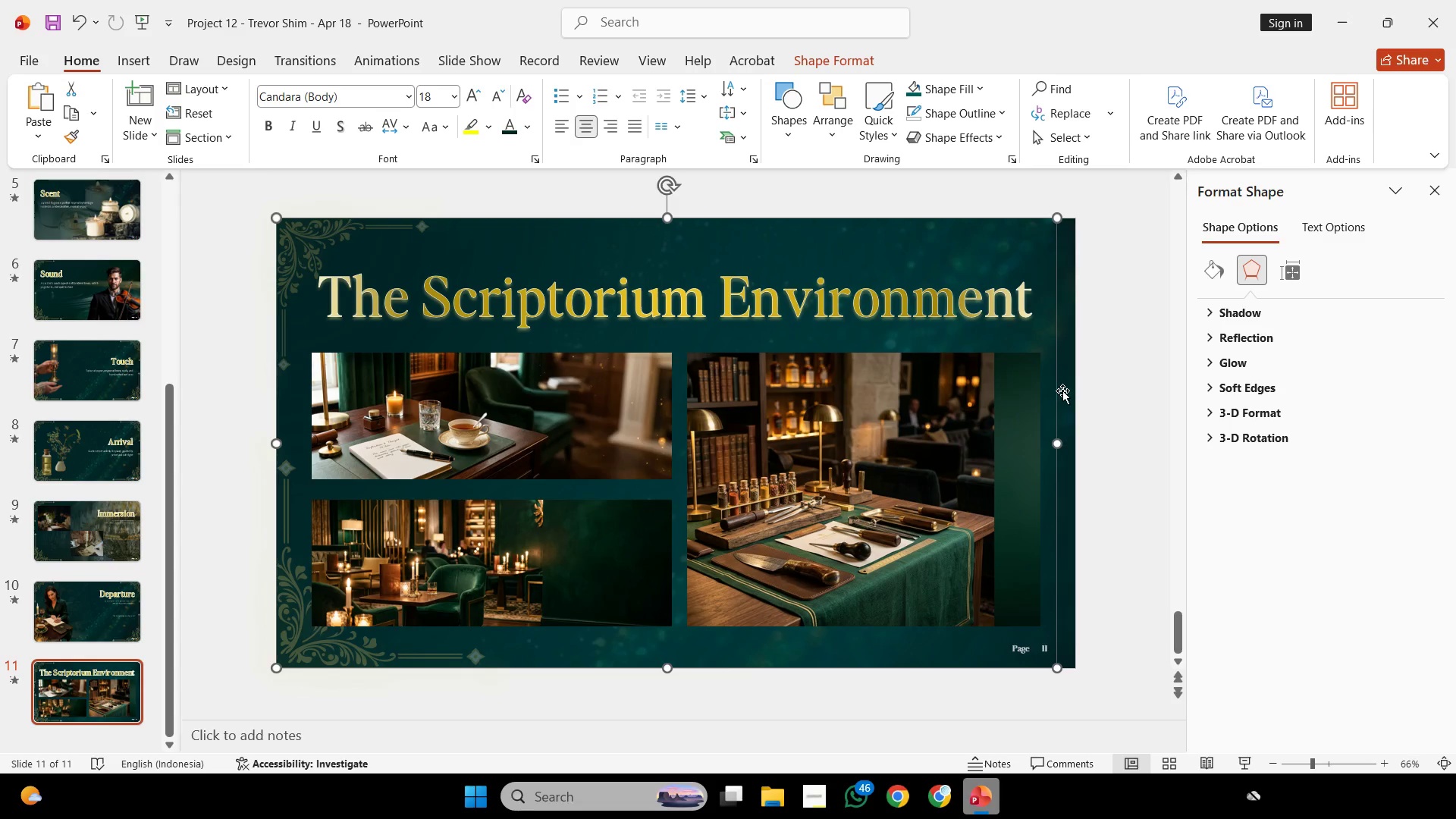 
triple_click([1062, 391])
 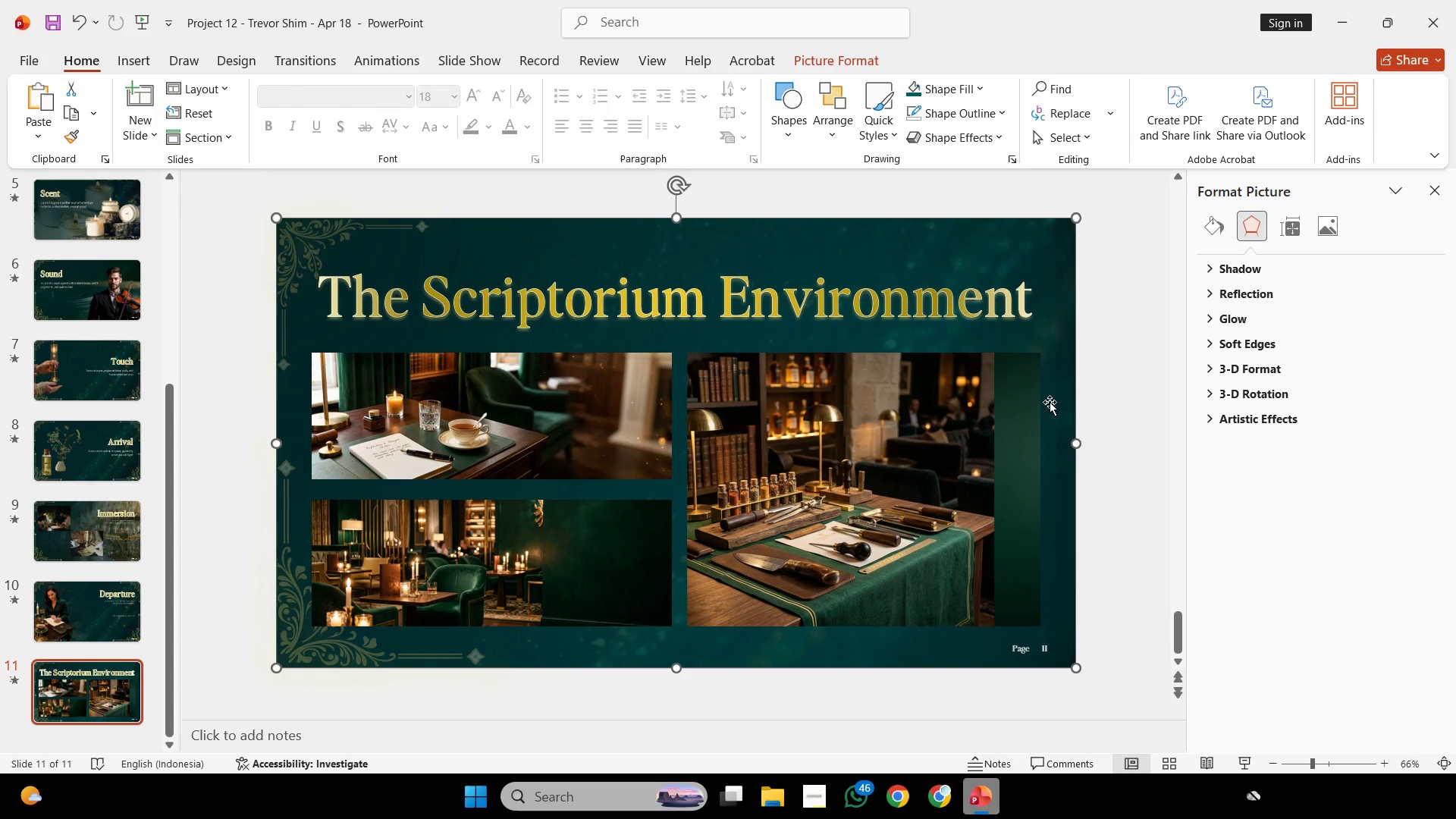 
triple_click([1050, 402])
 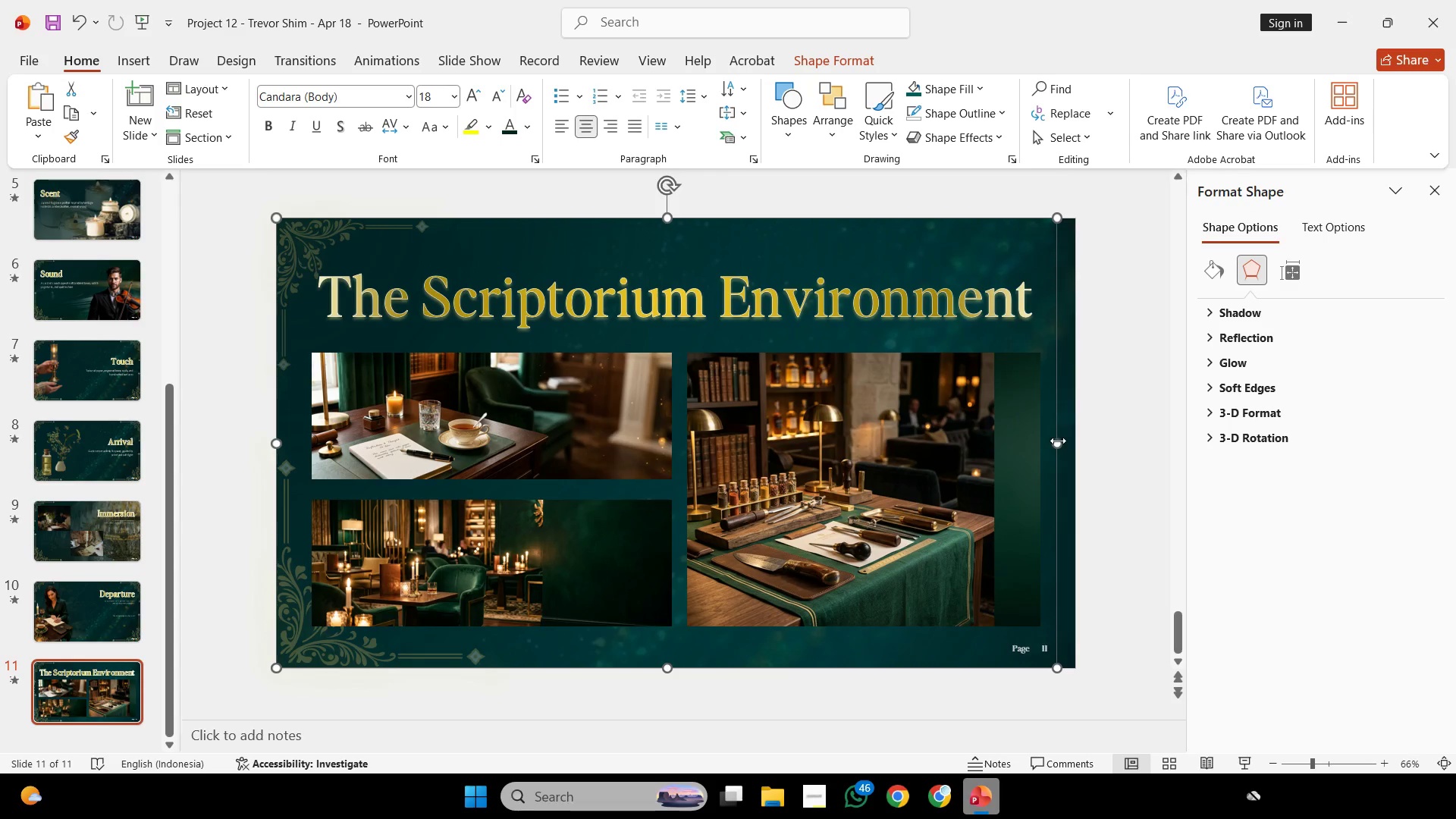 
left_click_drag(start_coordinate=[1058, 441], to_coordinate=[1076, 447])
 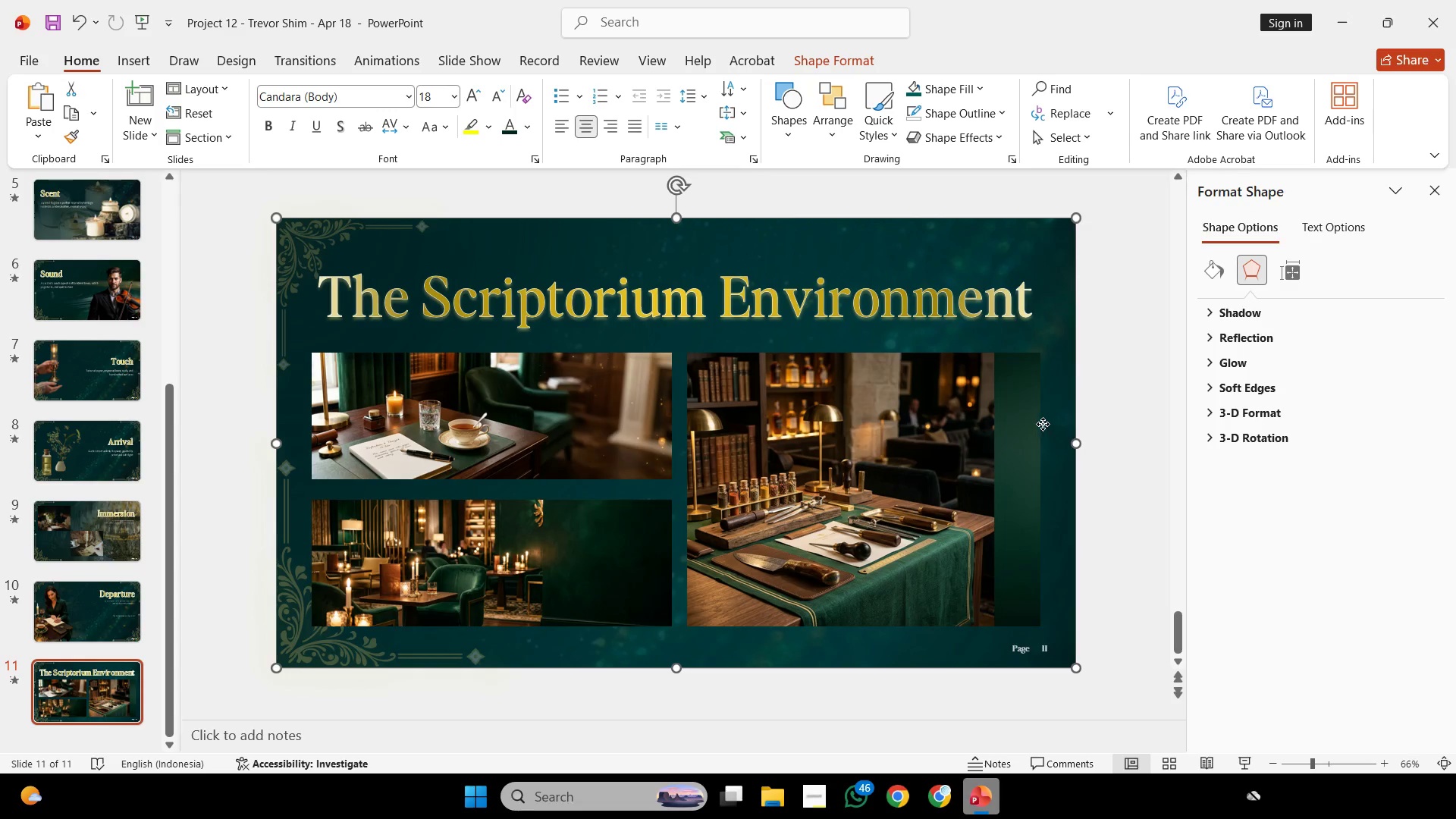 
left_click([1043, 424])
 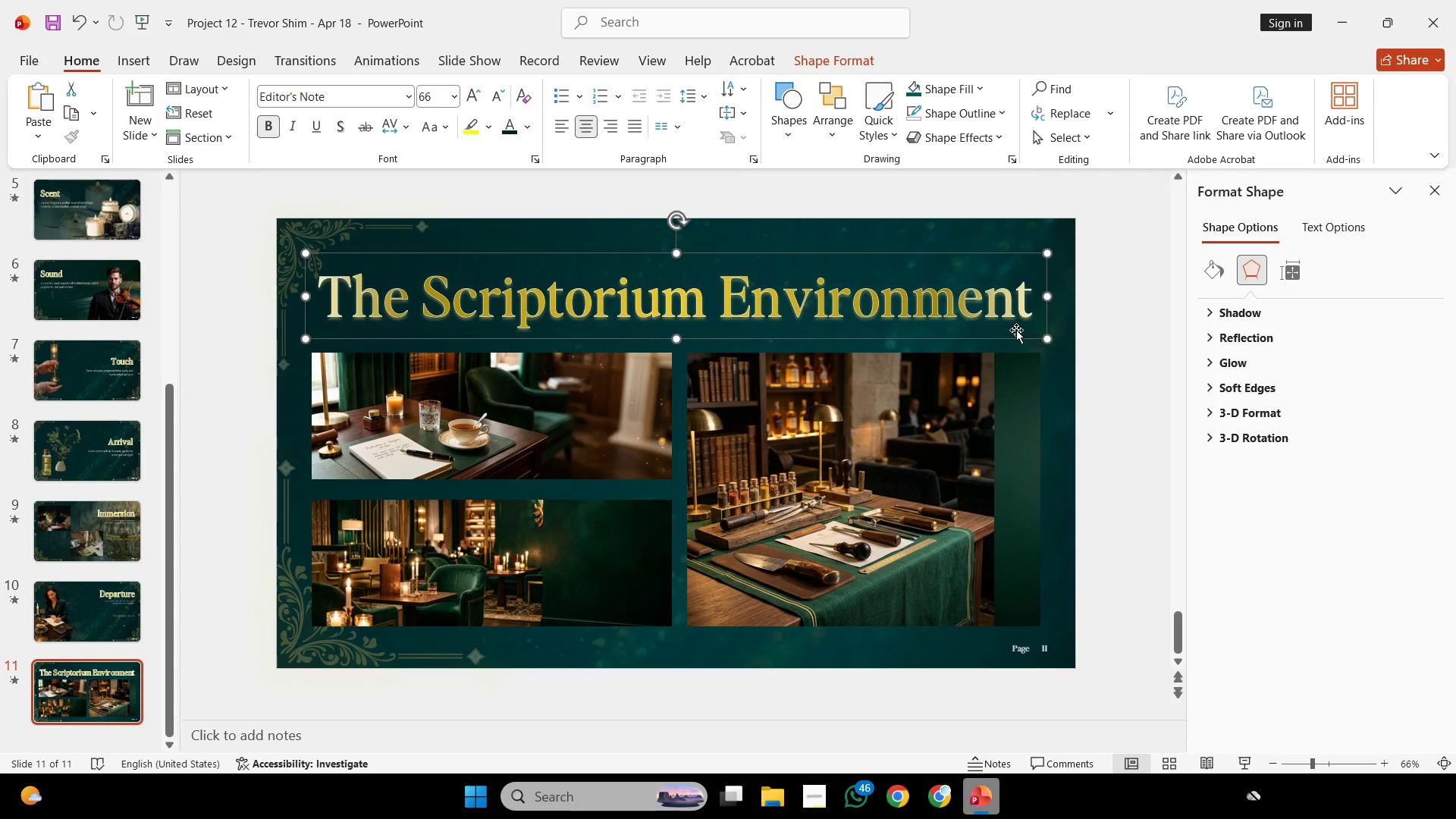 
double_click([1007, 337])
 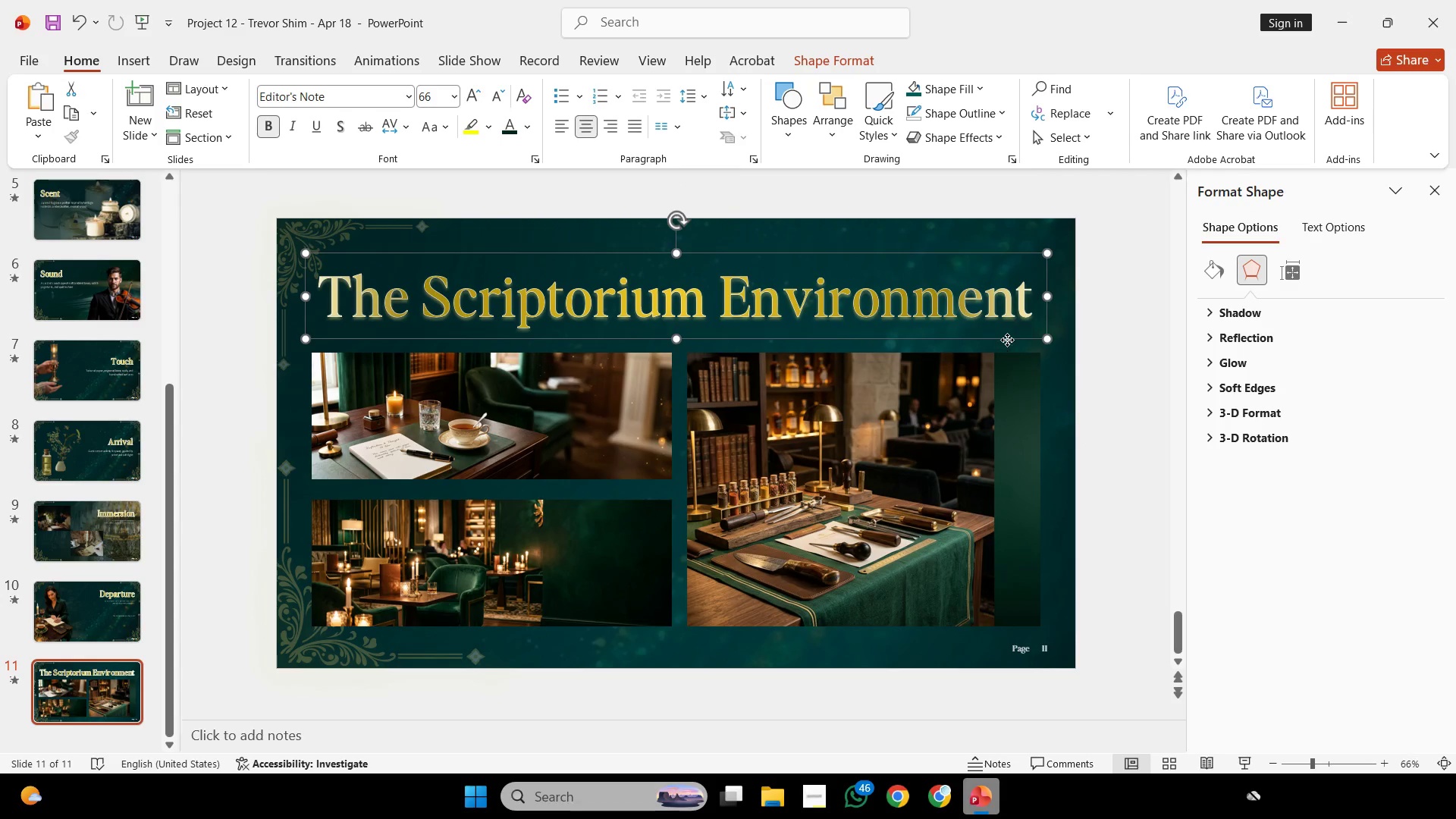 
triple_click([1007, 340])
 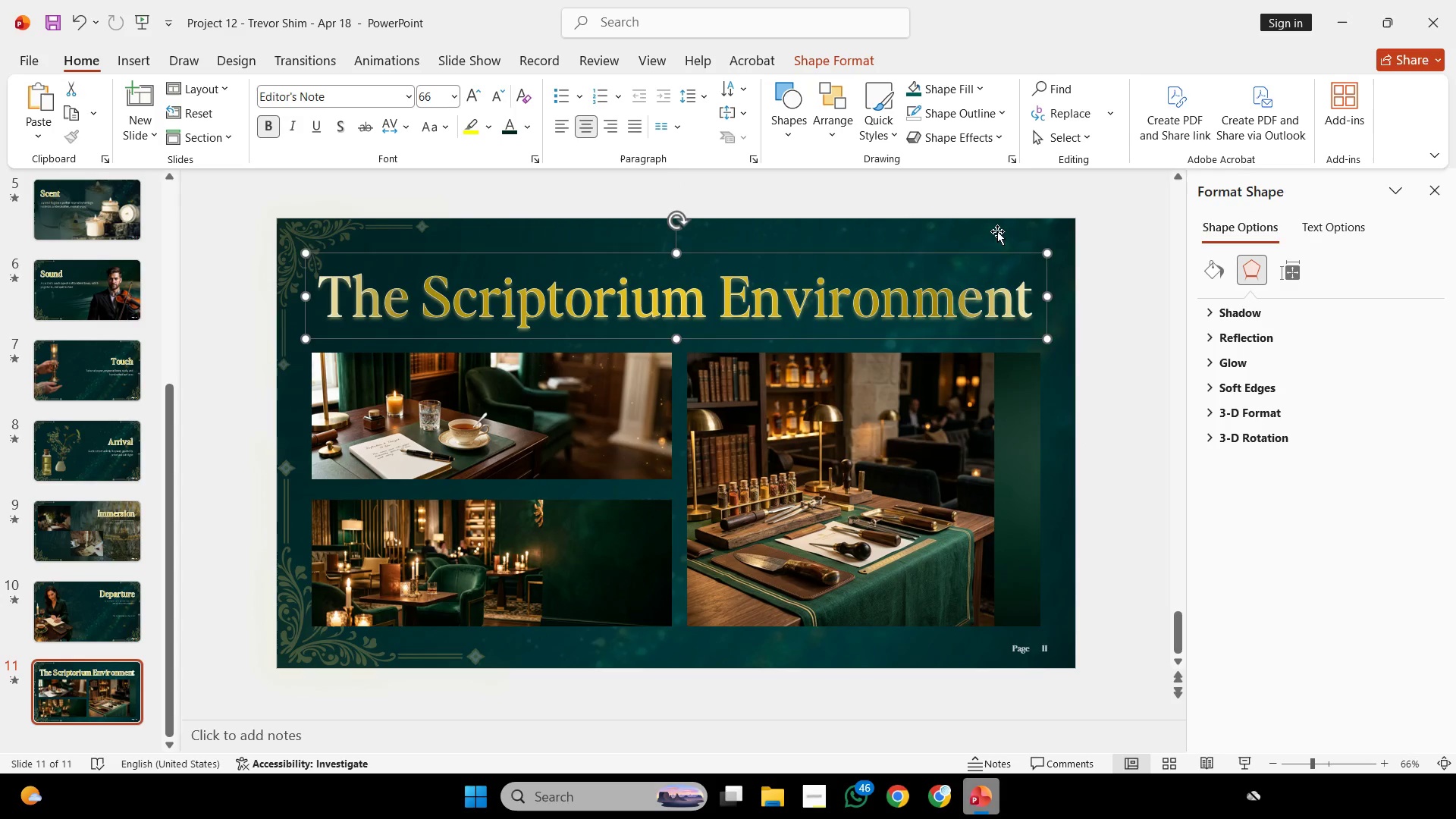 
left_click([997, 231])
 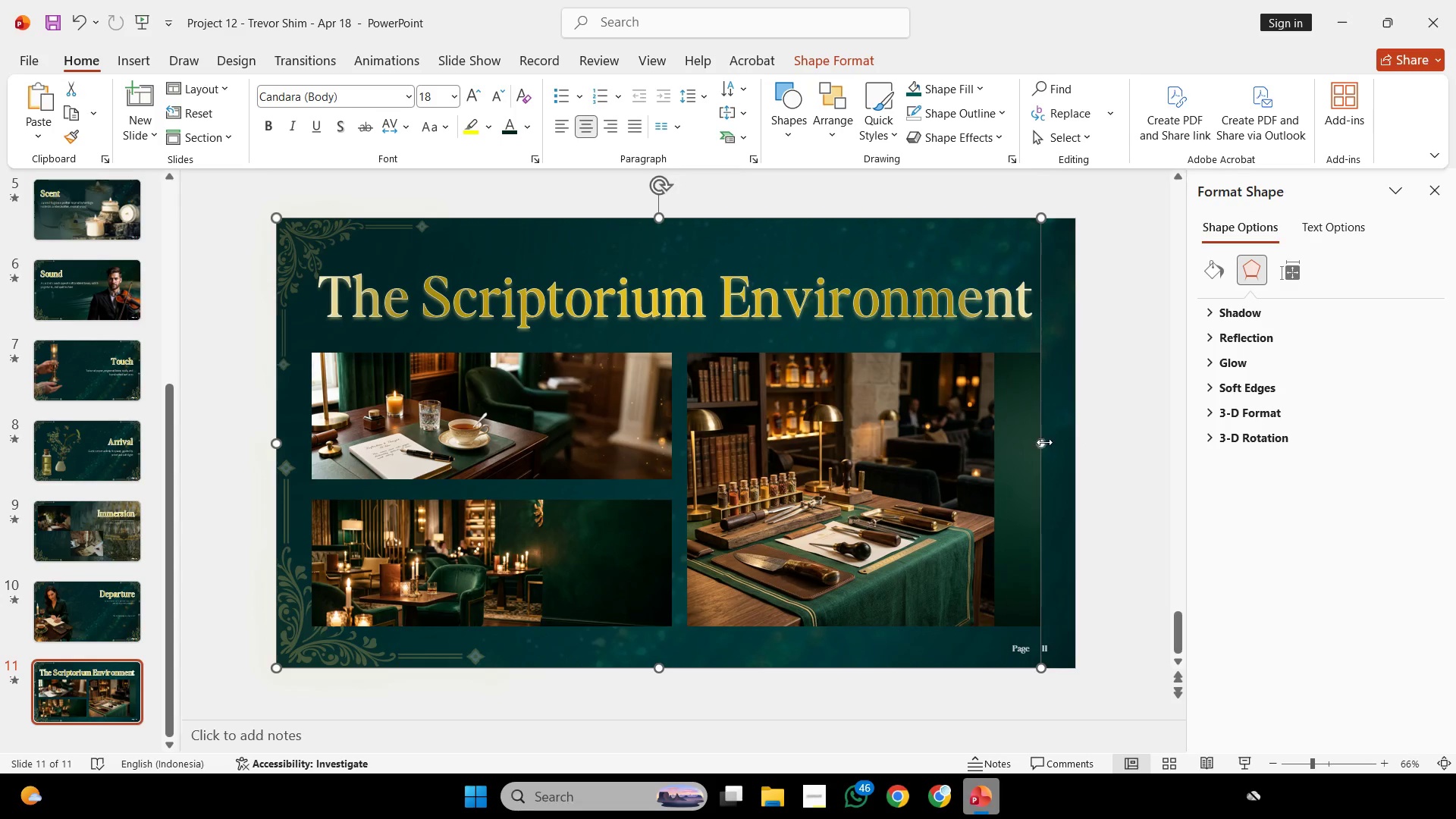 
left_click_drag(start_coordinate=[1042, 442], to_coordinate=[1075, 454])
 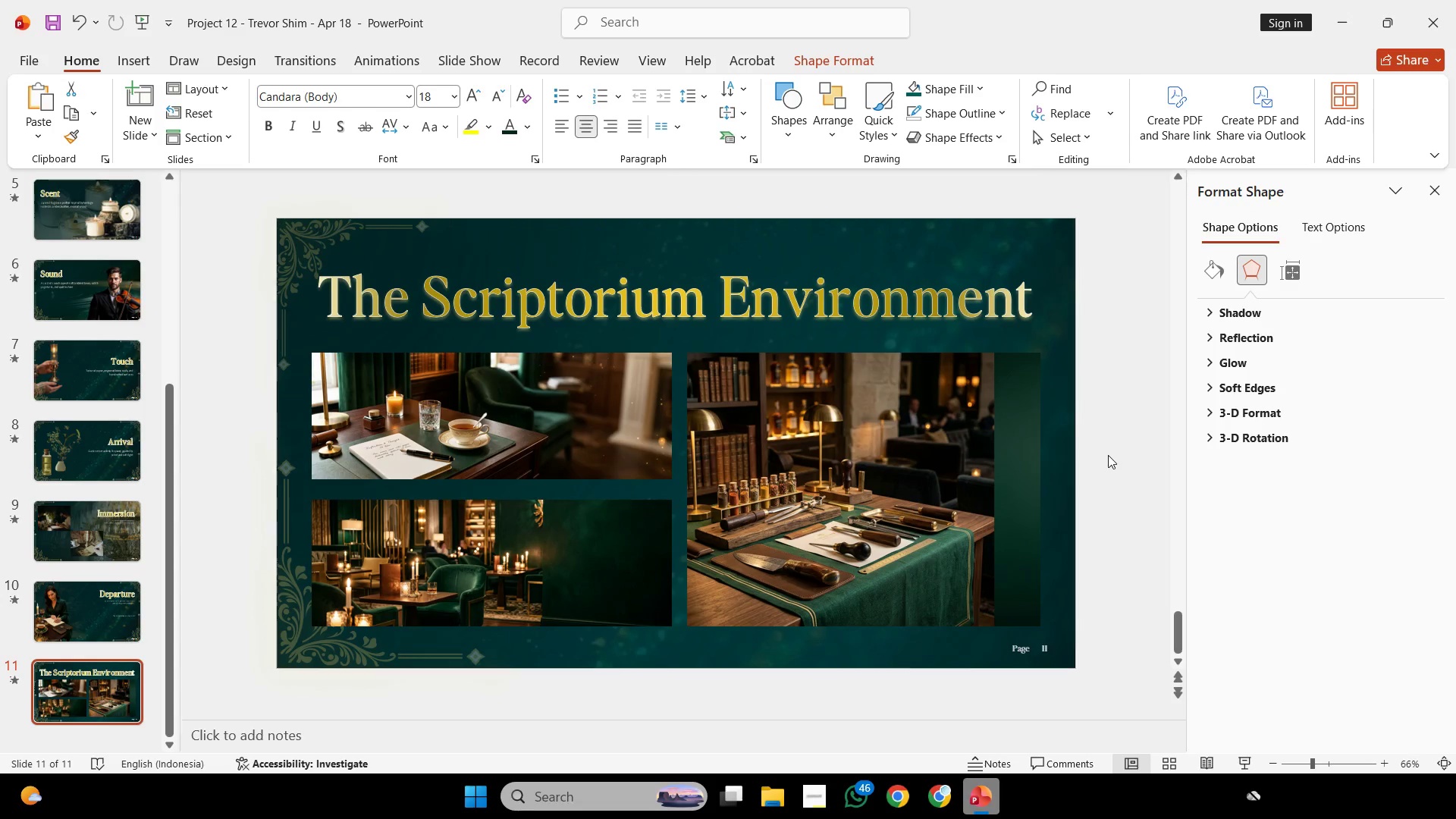 
left_click([1108, 455])
 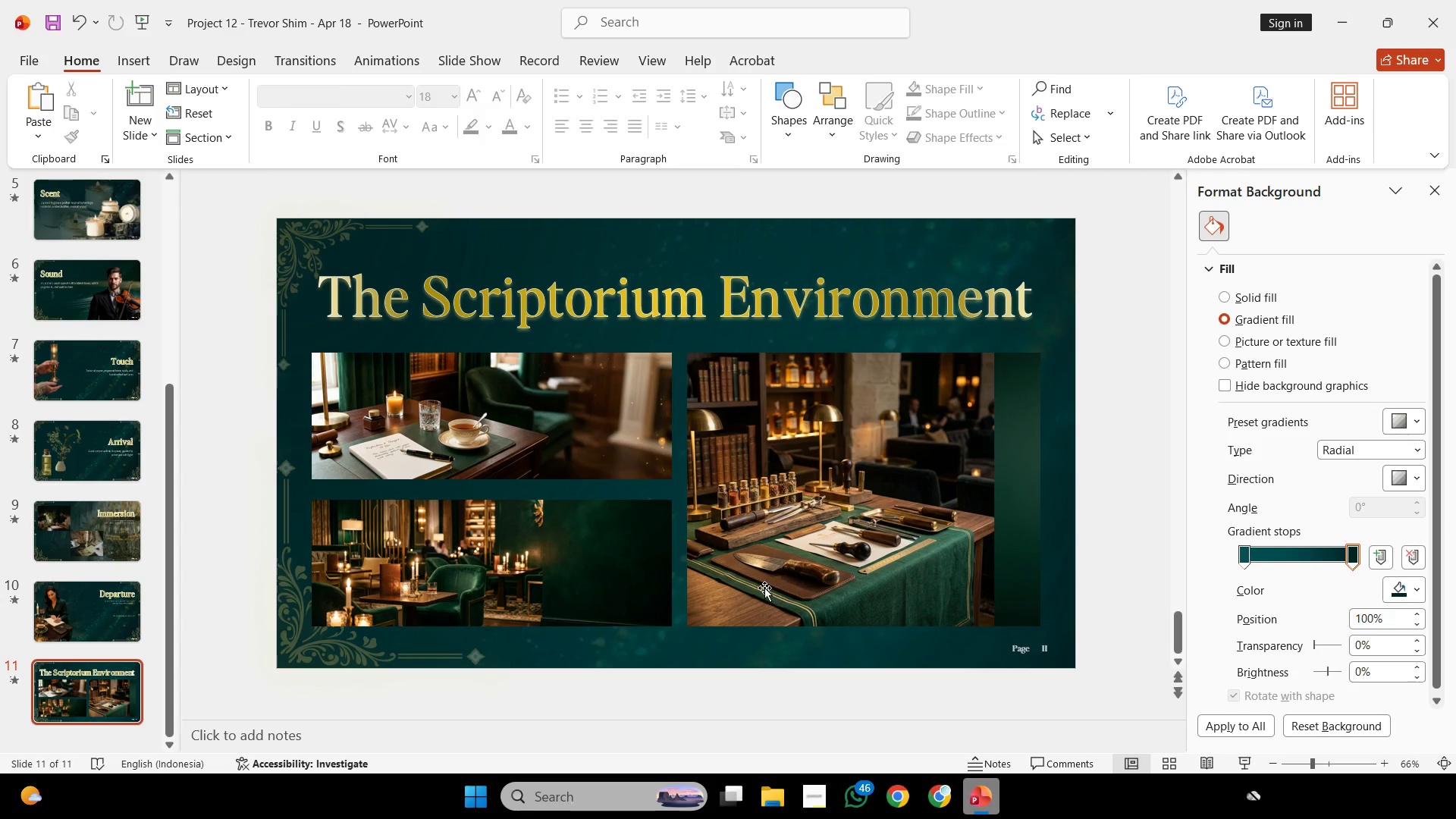 
left_click([295, 602])
 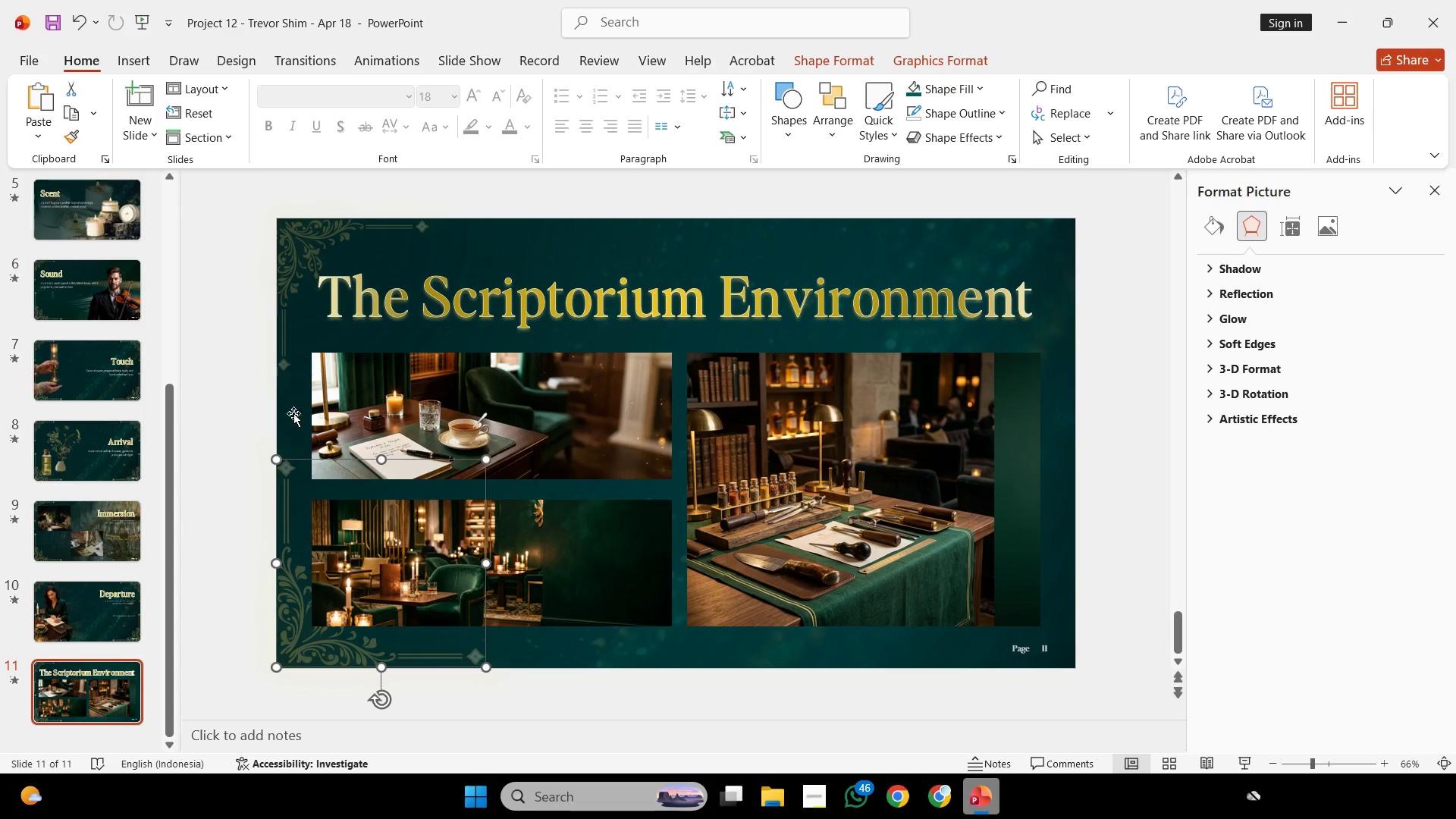 
hold_key(key=ShiftLeft, duration=0.8)
left_click([295, 290])
 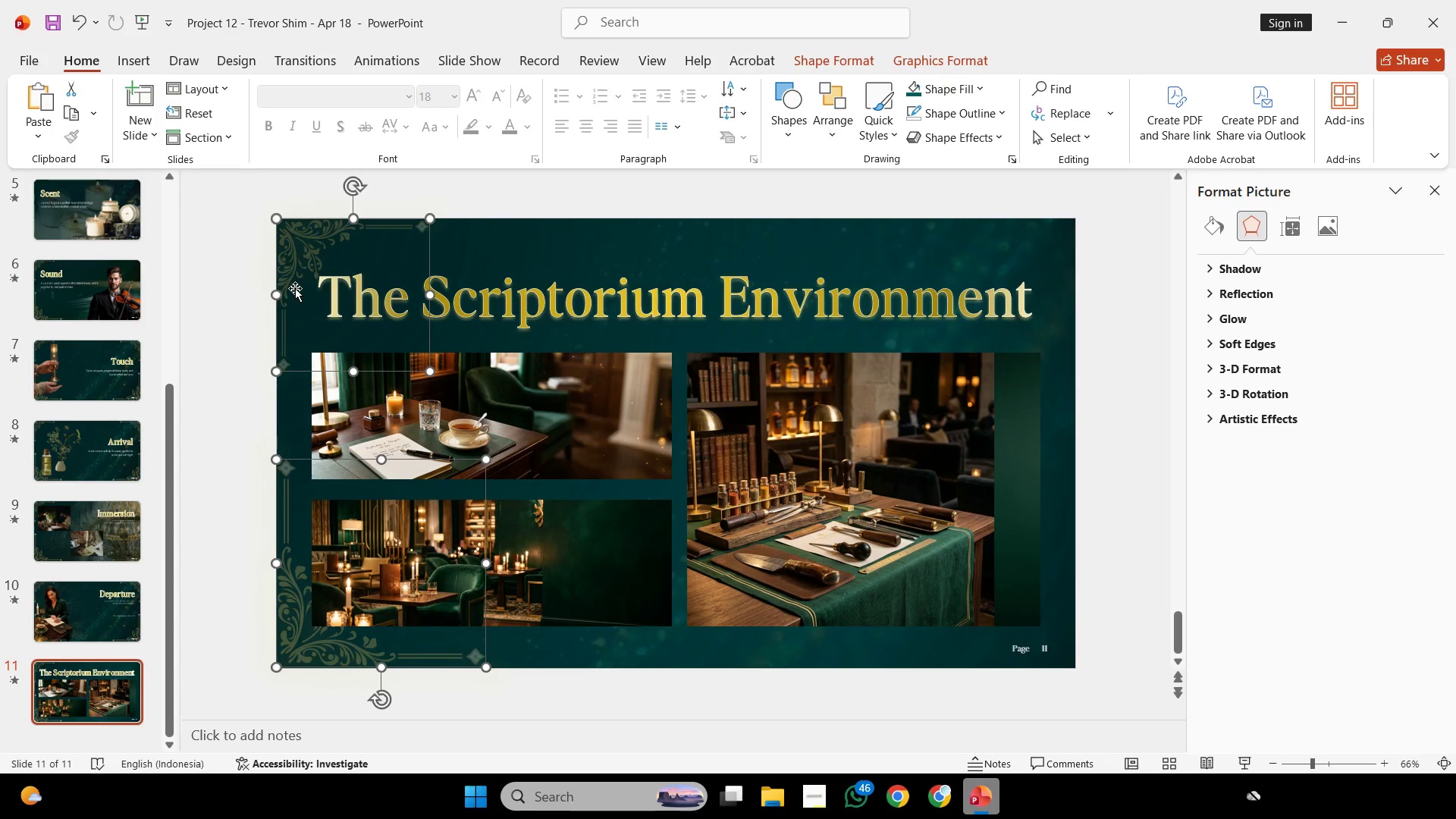 
right_click([295, 288])
 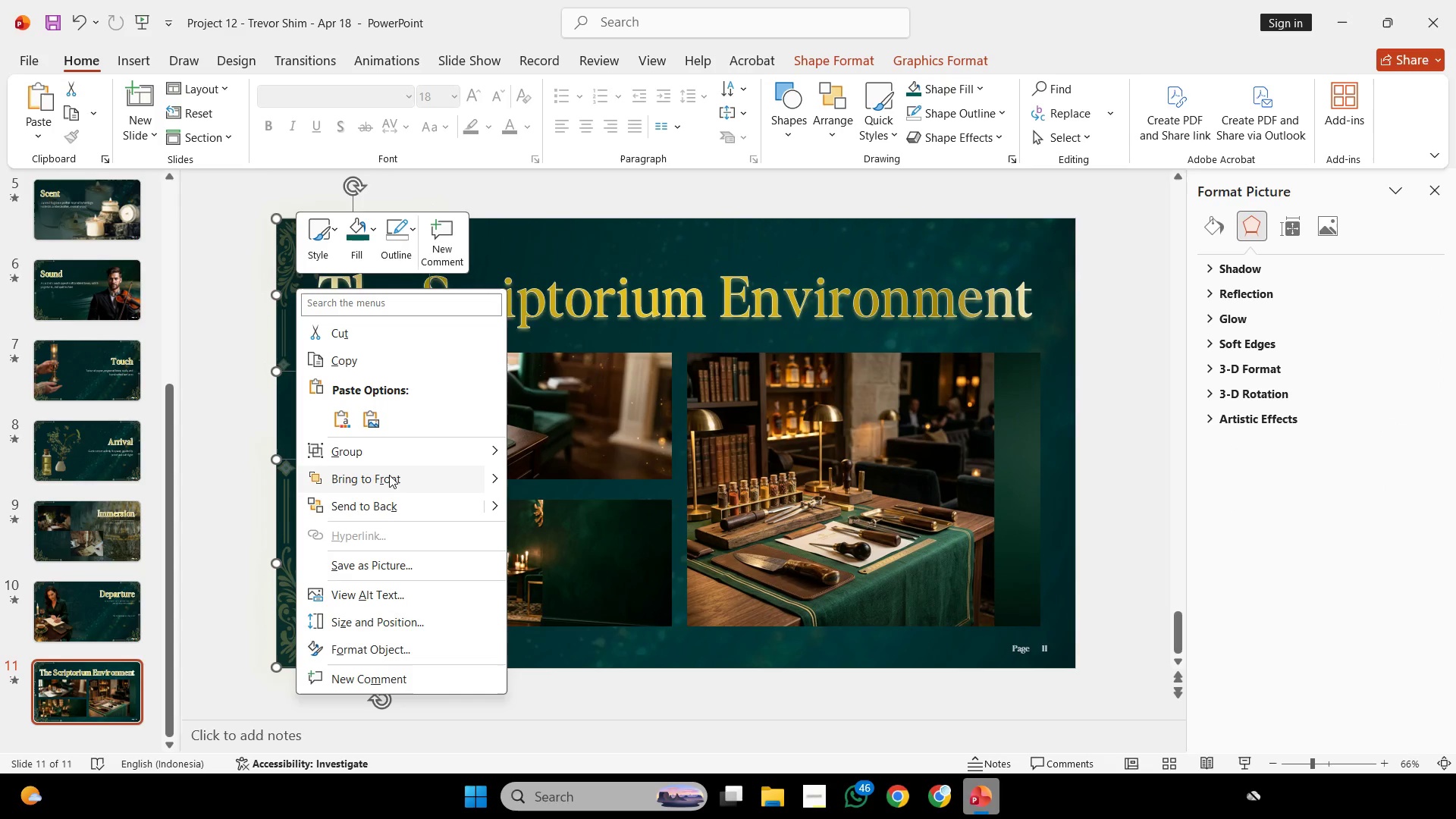 
left_click([389, 476])
 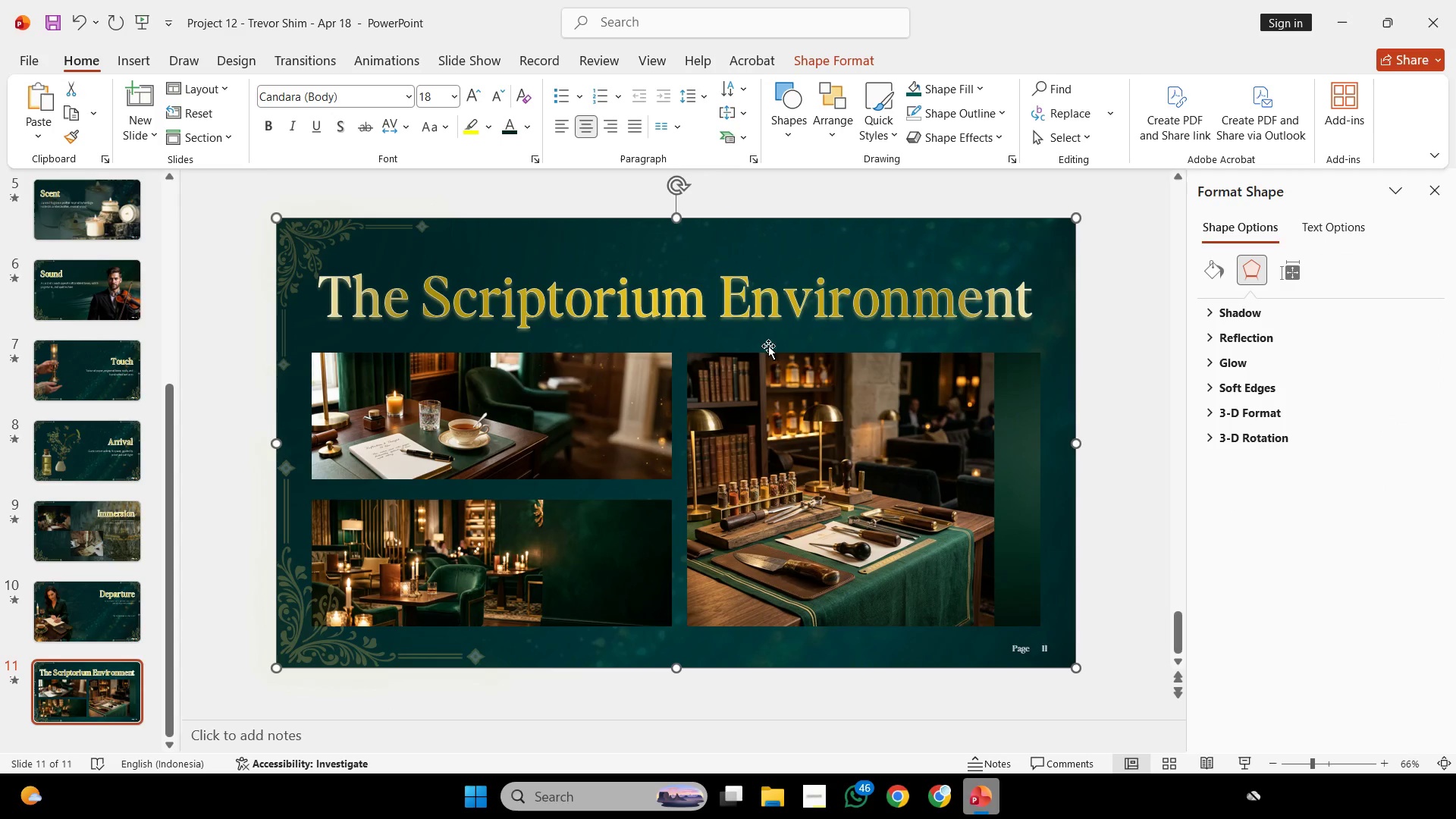 
mouse_move([1129, 293])
 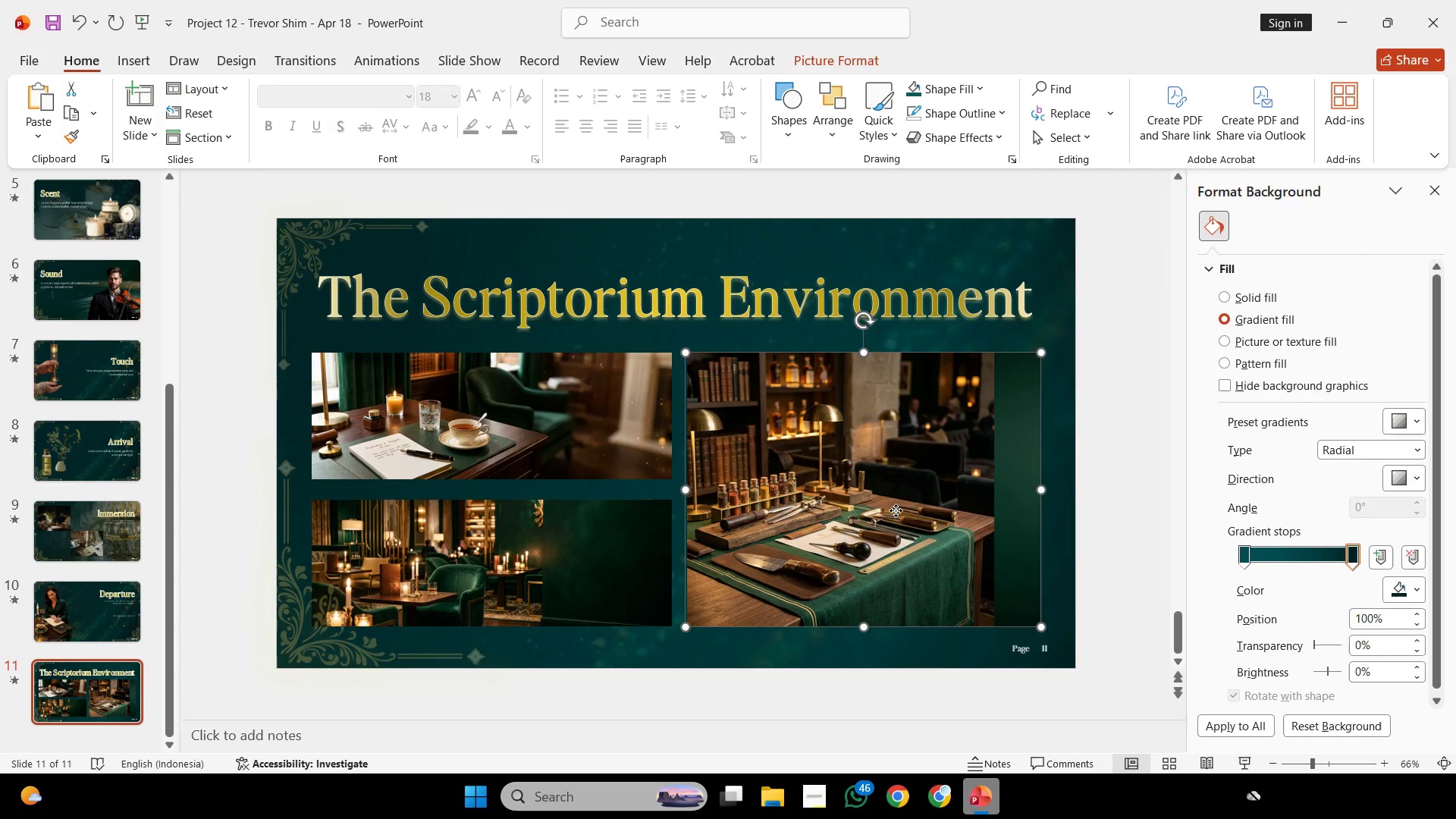 
double_click([896, 510])
 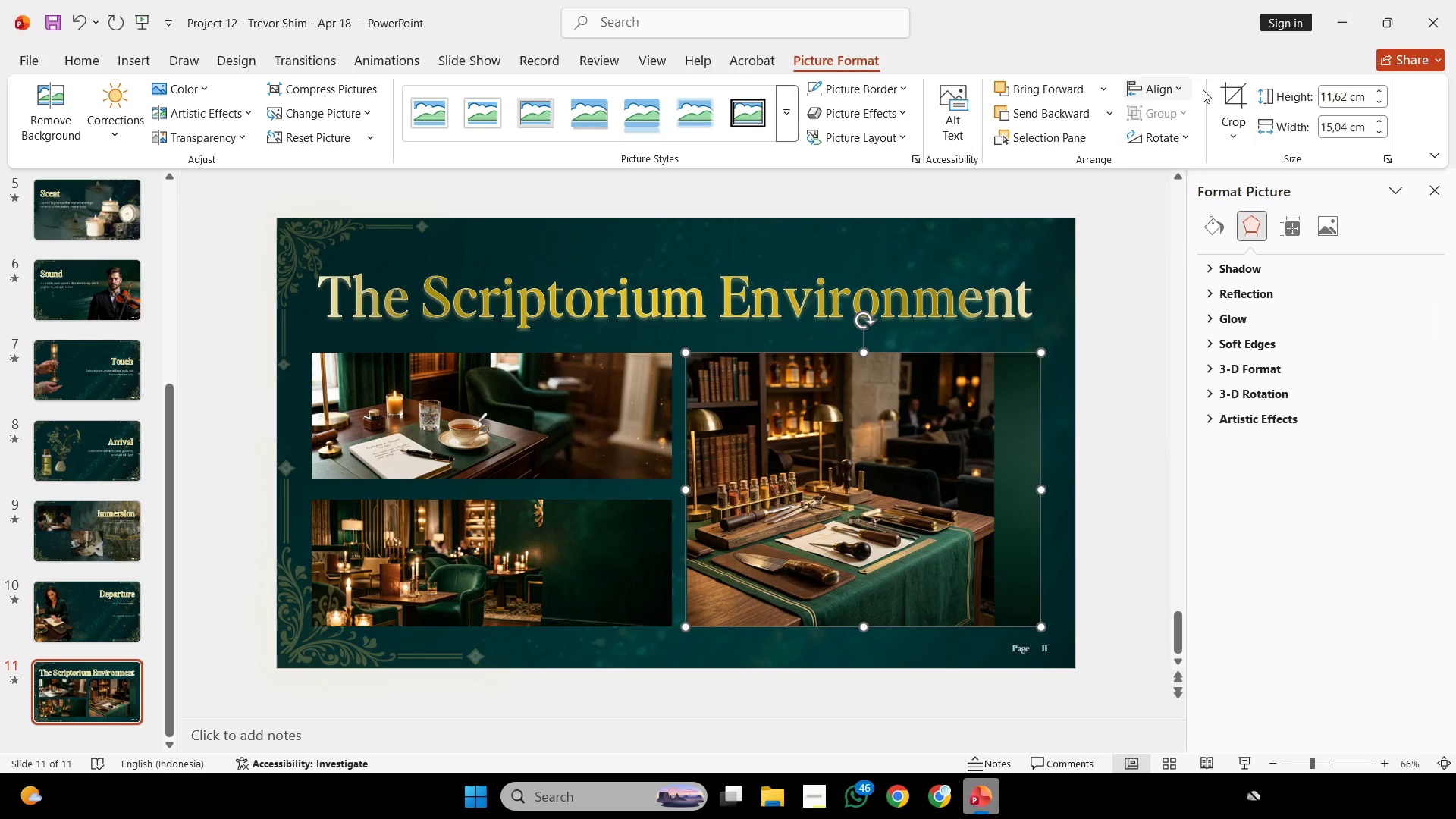 
left_click([1229, 95])
 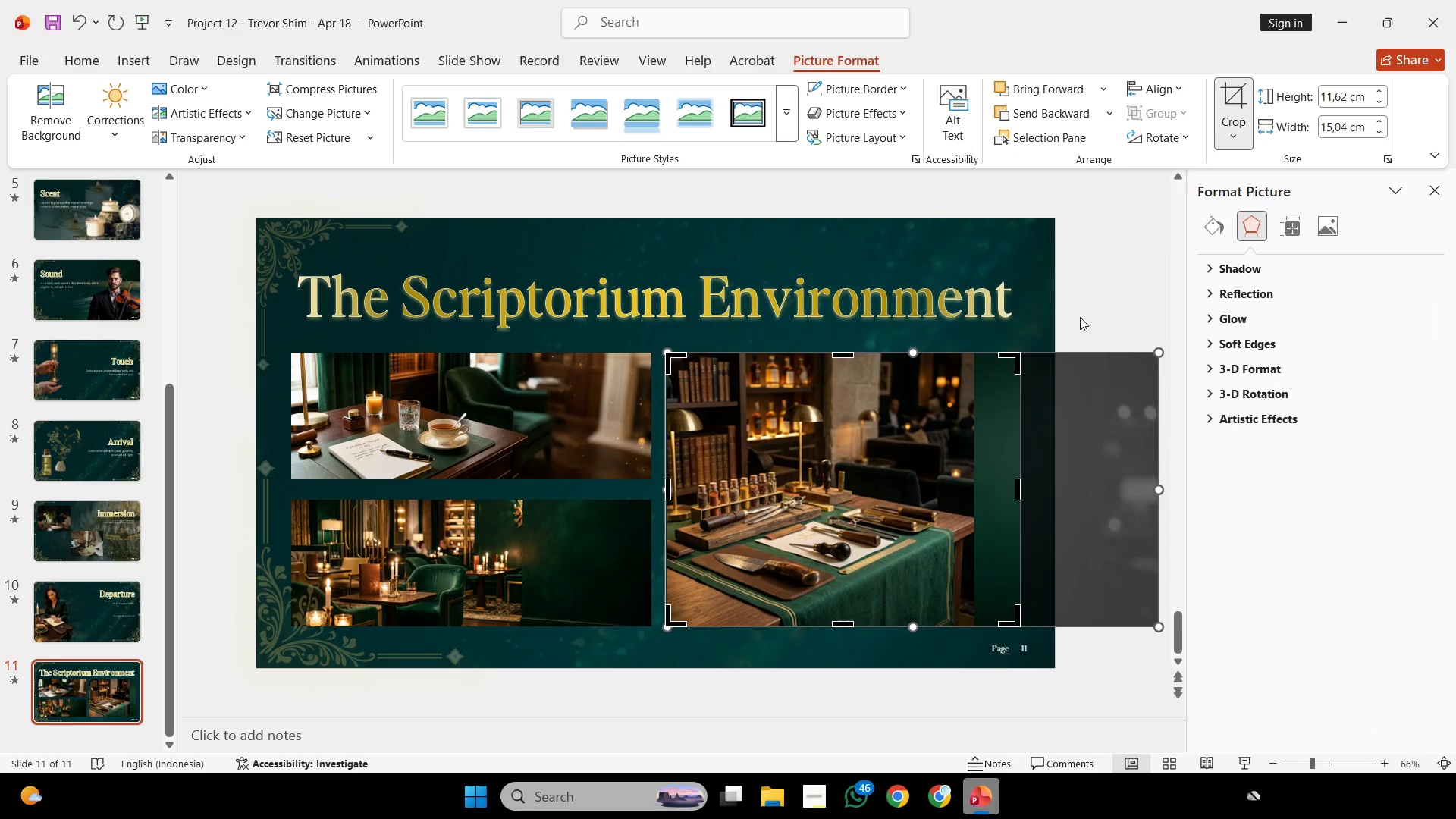 
key(Shift+ShiftLeft)
 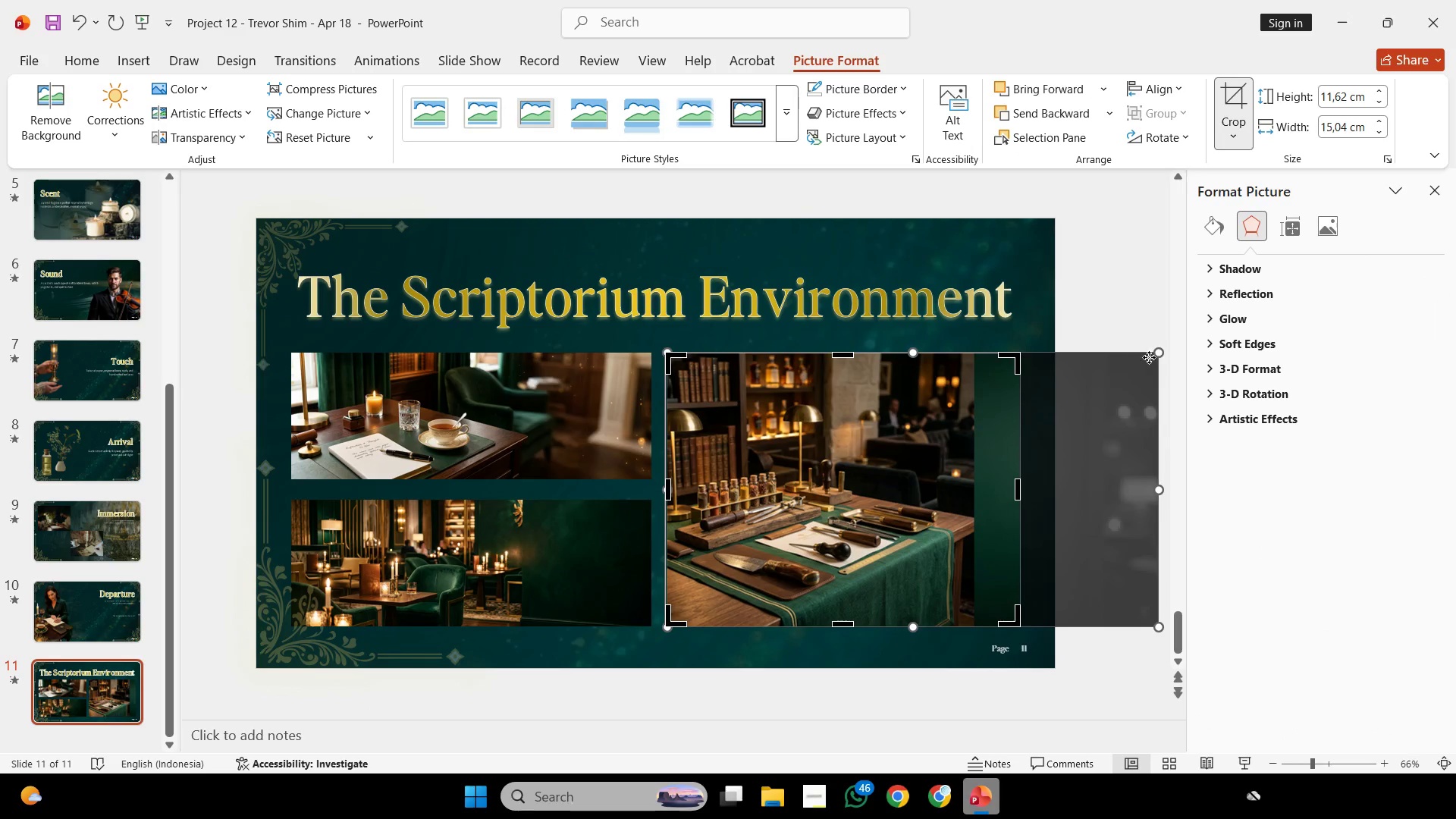 
hold_key(key=ShiftLeft, duration=2.89)